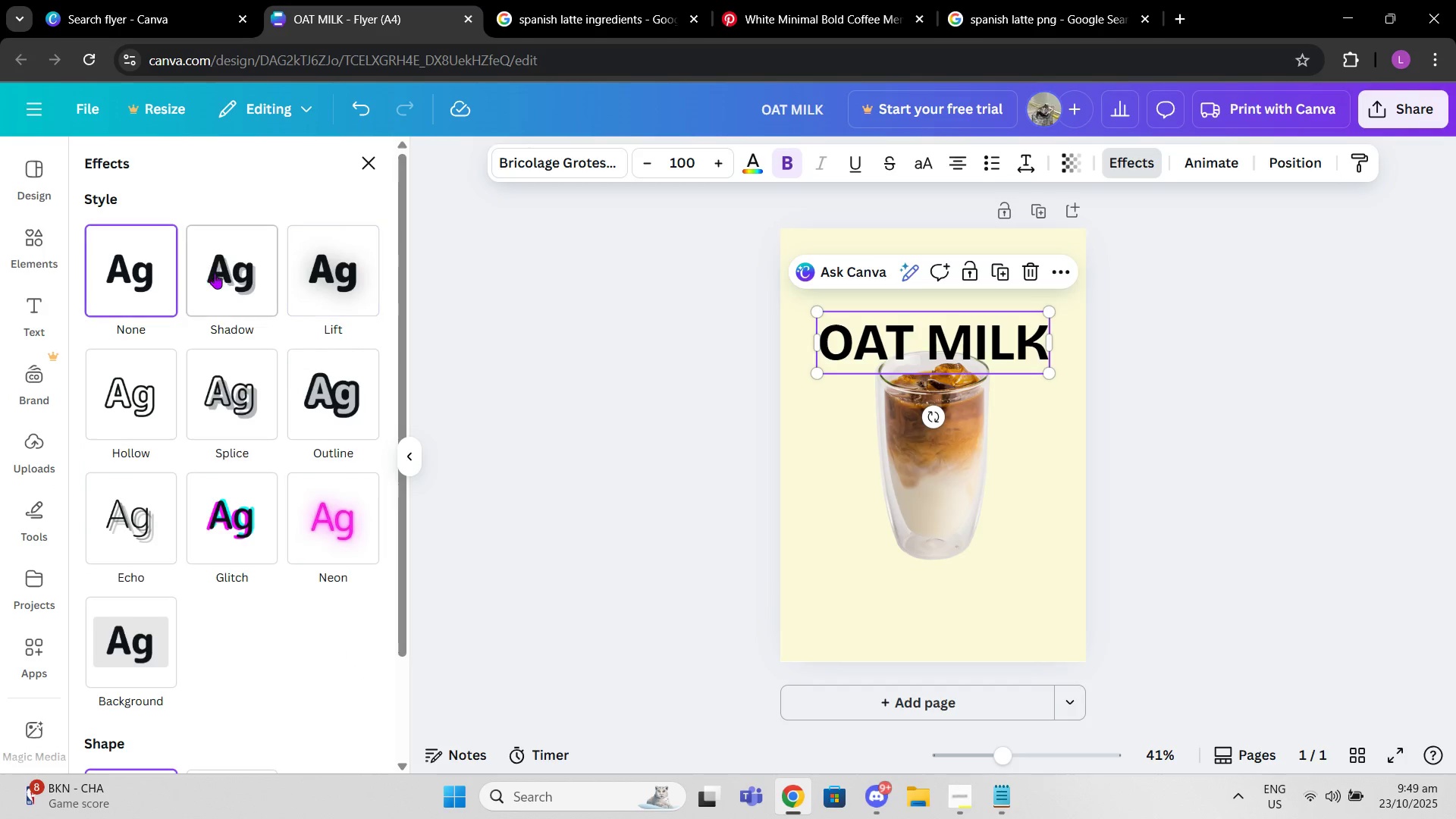 
double_click([218, 274])
 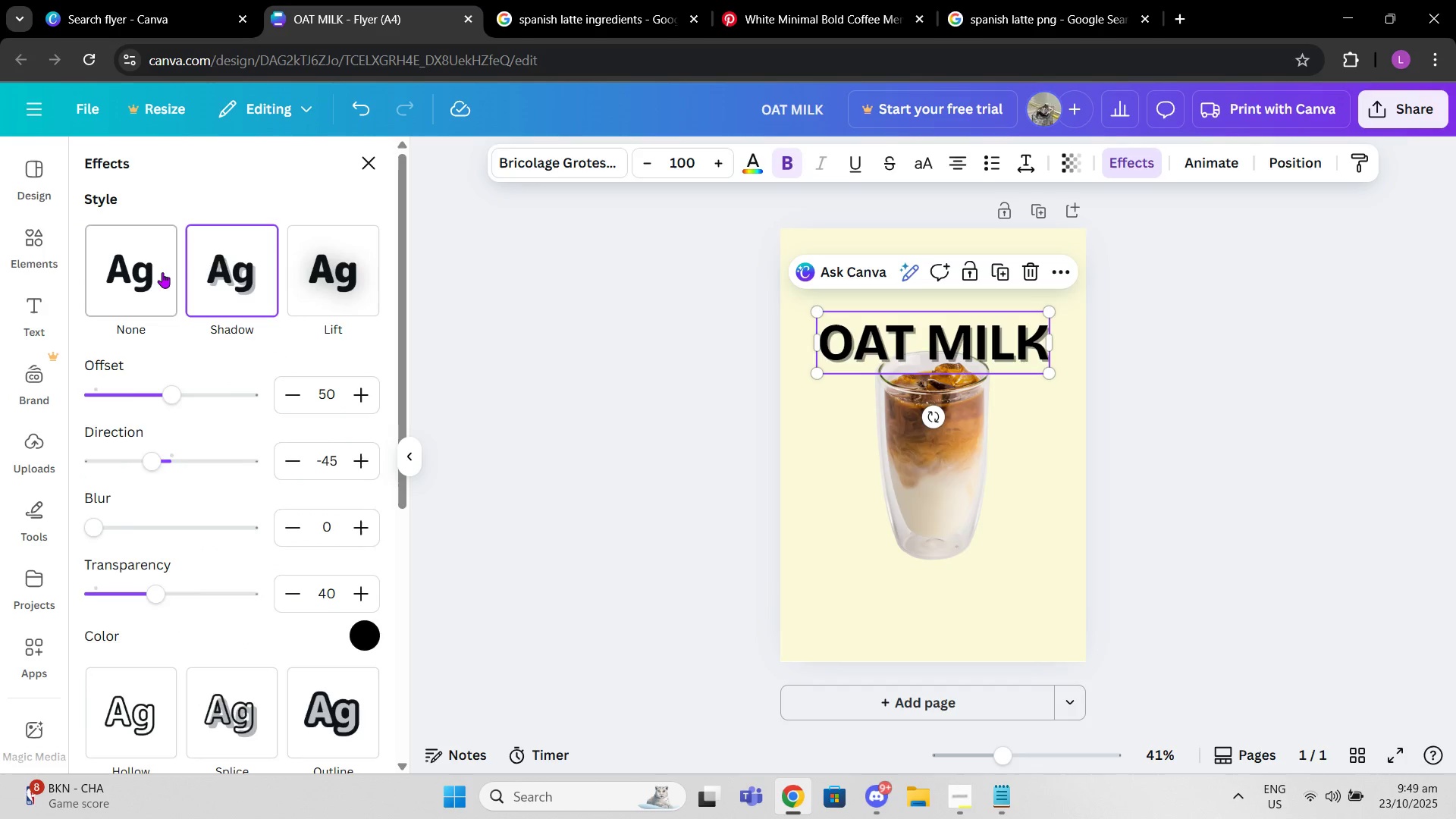 
left_click([162, 272])
 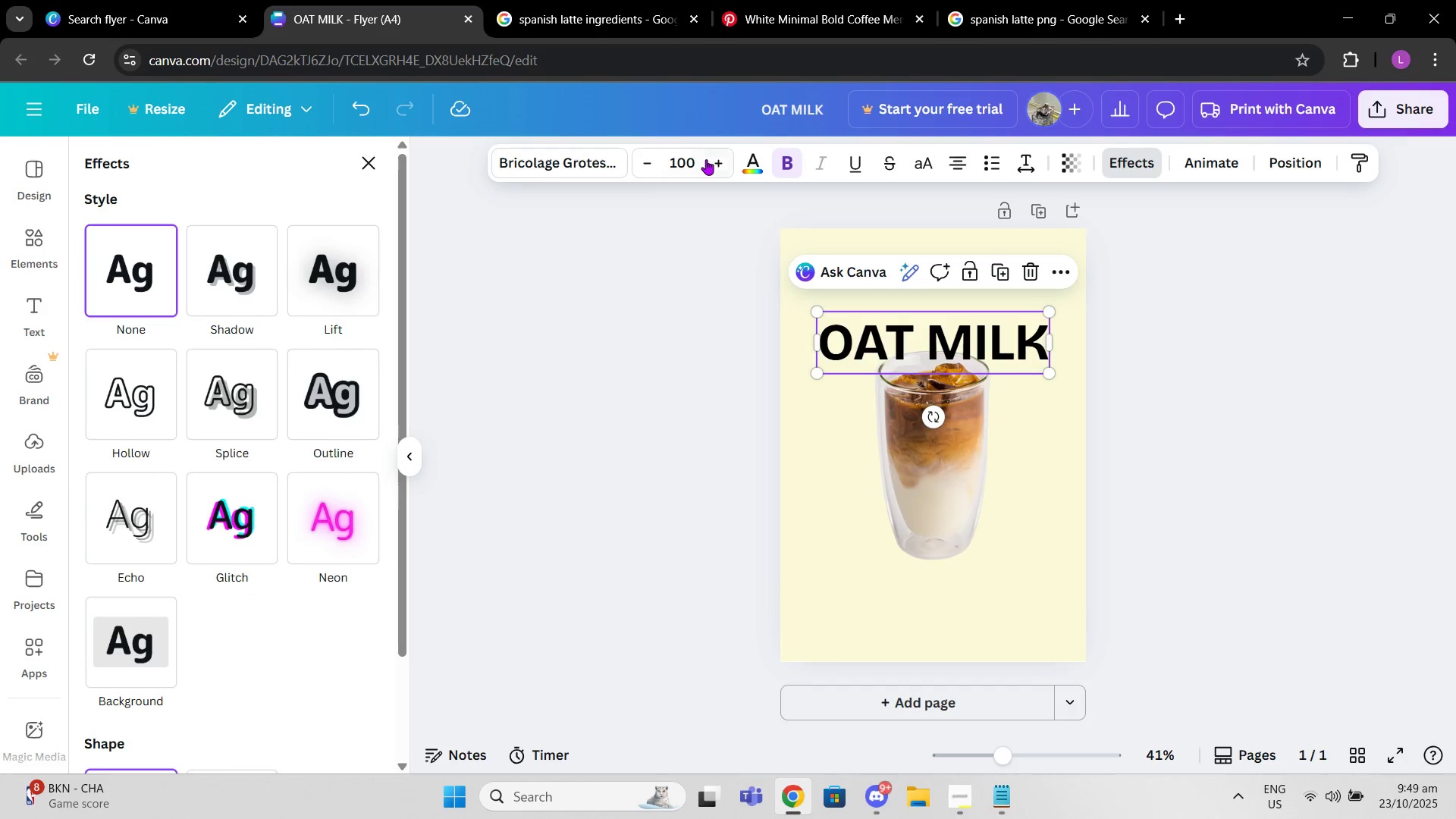 
left_click([713, 290])
 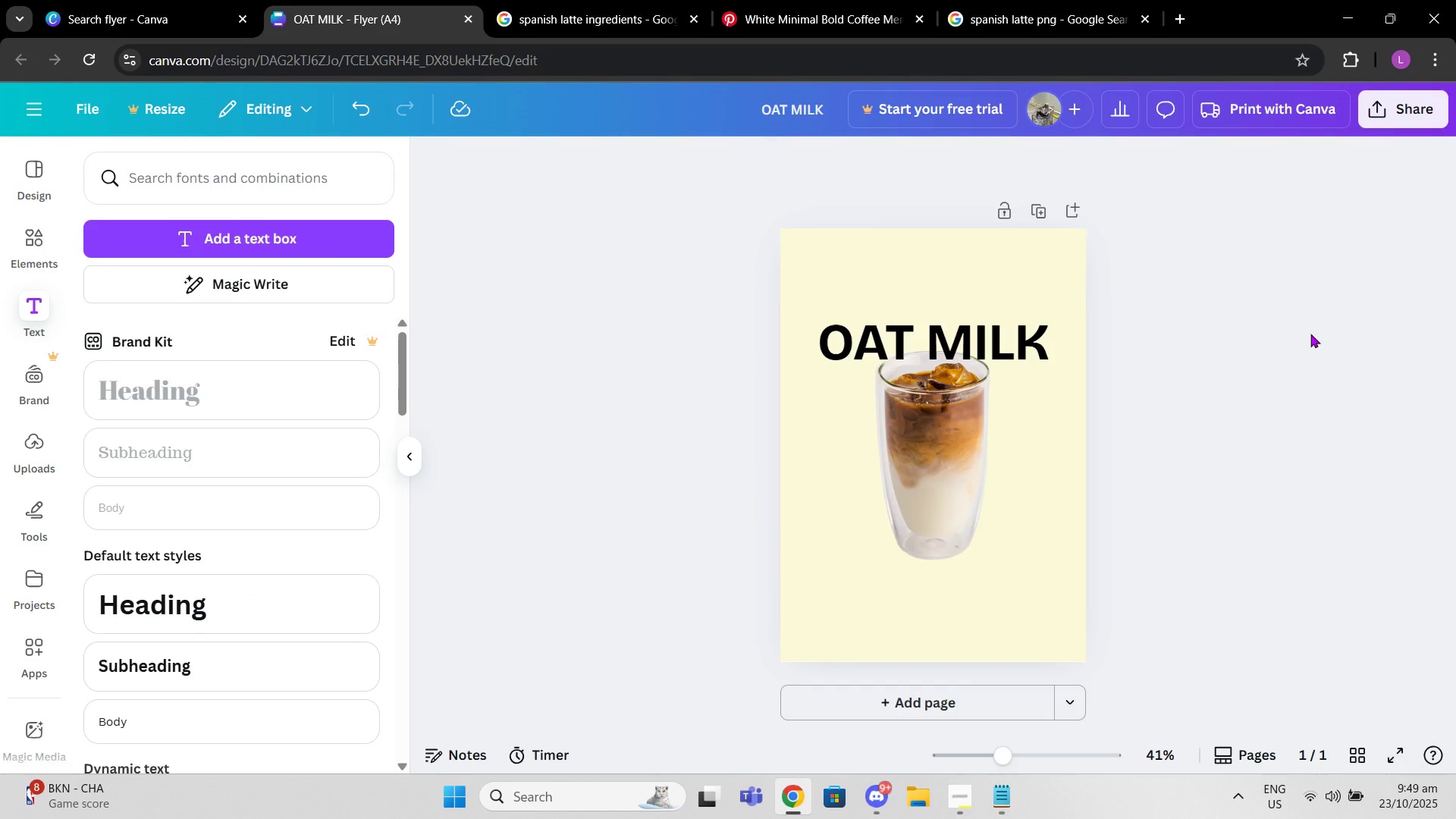 
left_click([1310, 334])